 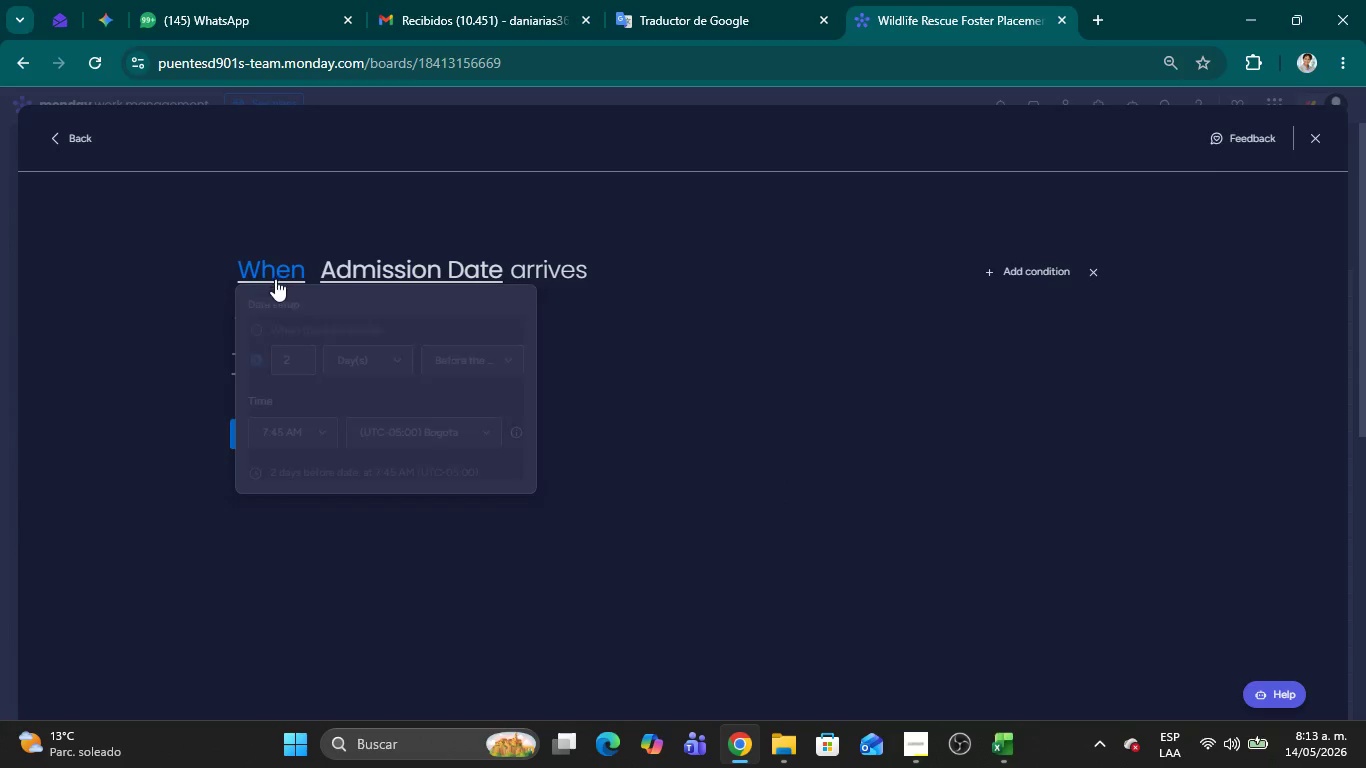 
left_click([460, 360])
 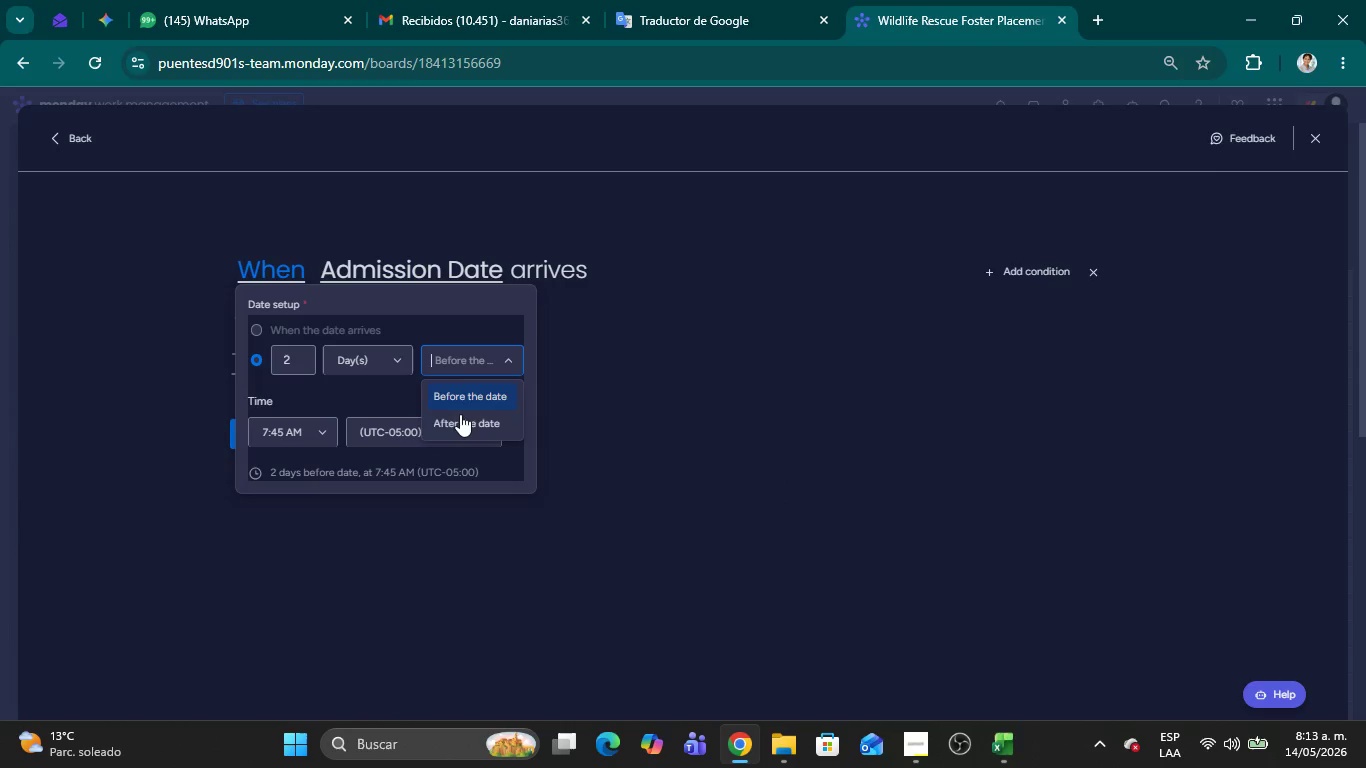 
left_click([460, 420])
 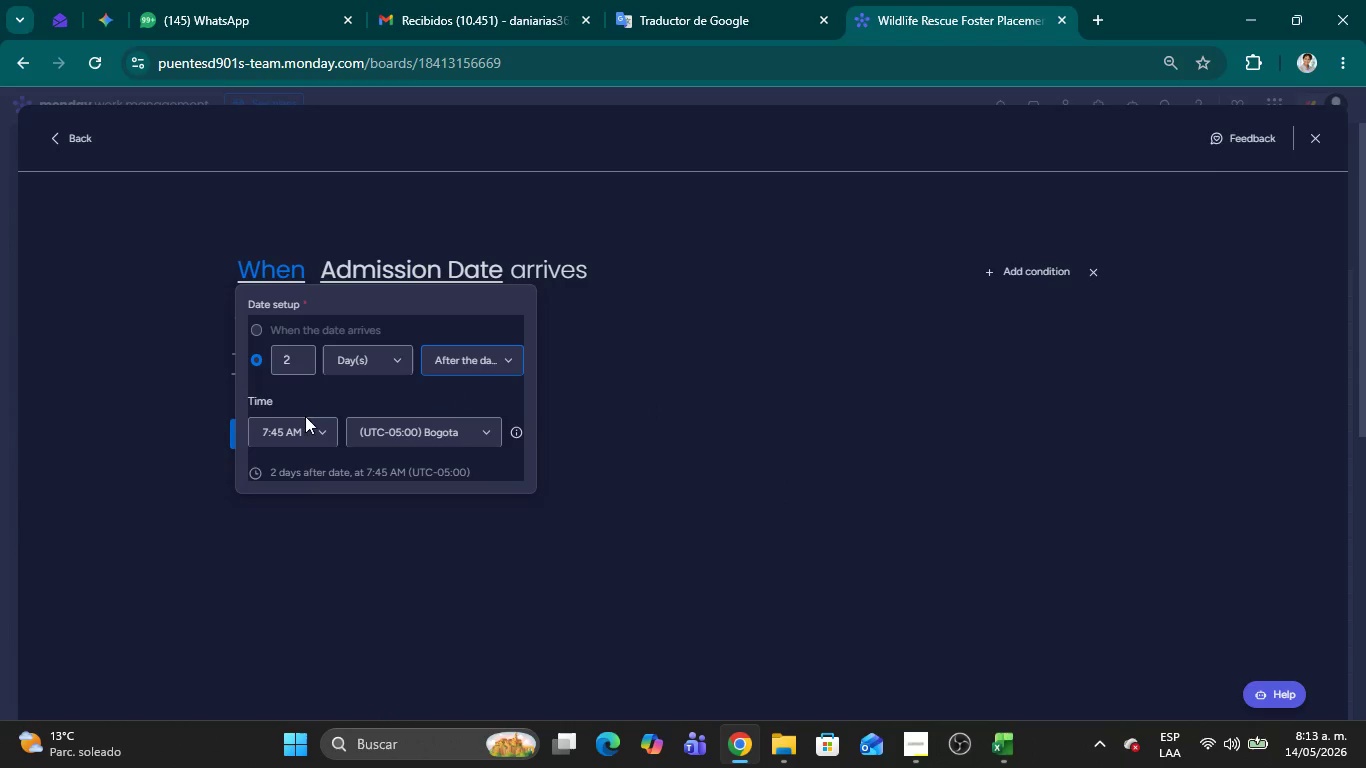 
left_click([315, 426])
 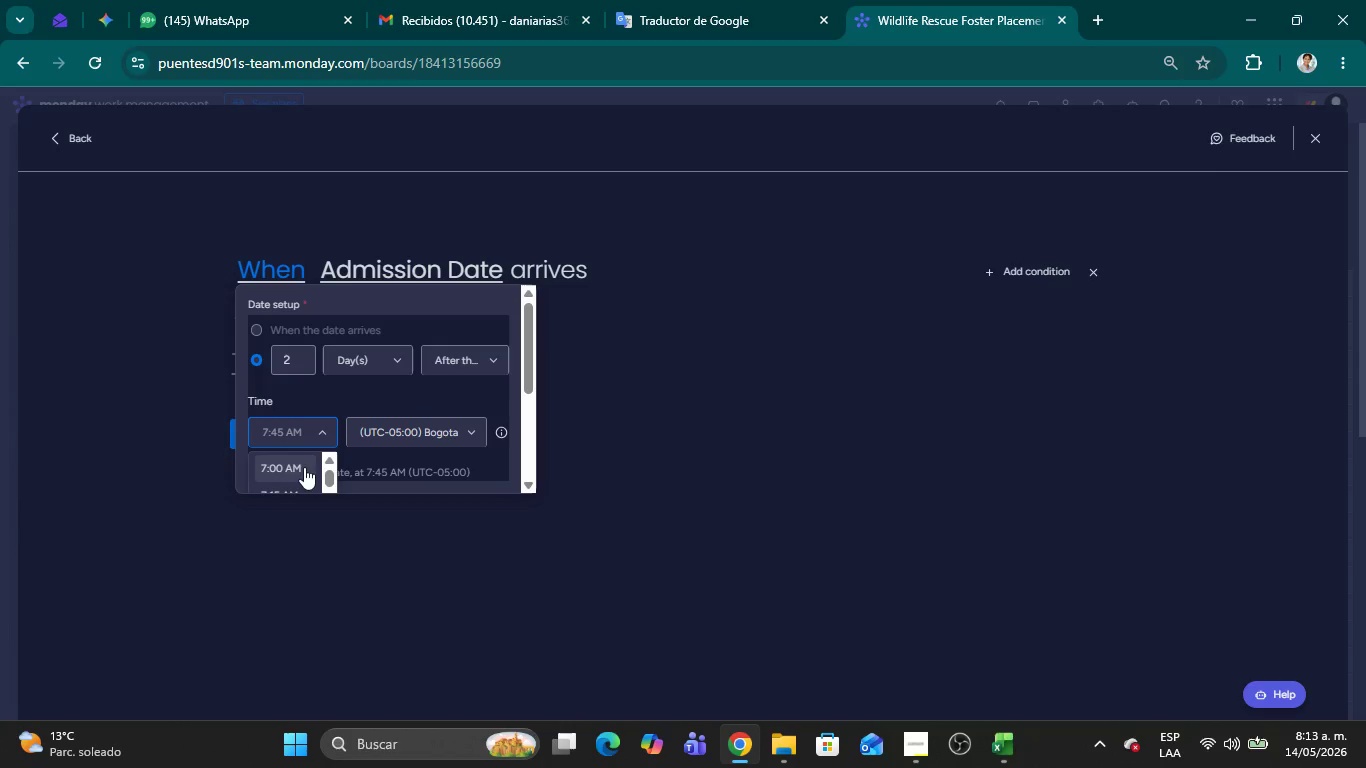 
scroll: coordinate [281, 452], scroll_direction: down, amount: 1.0
 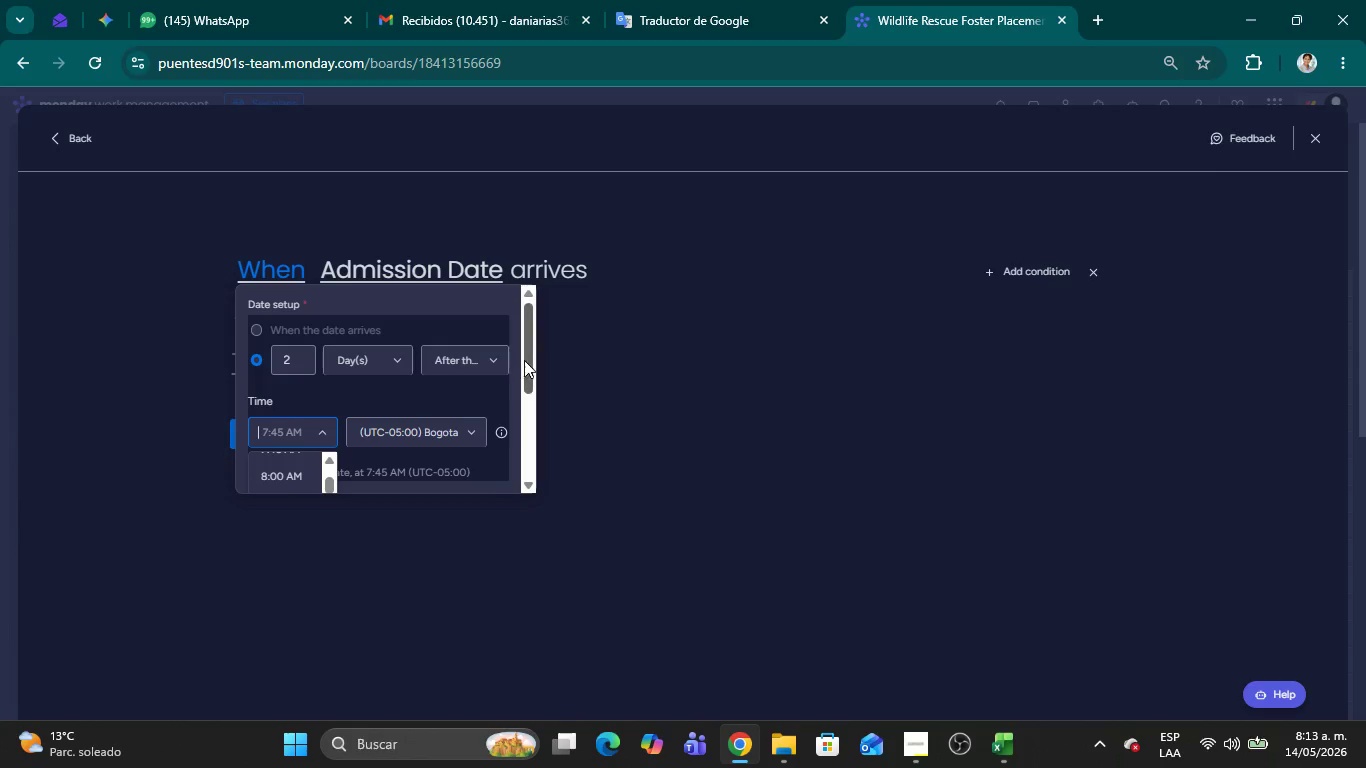 
left_click_drag(start_coordinate=[530, 360], to_coordinate=[531, 431])
 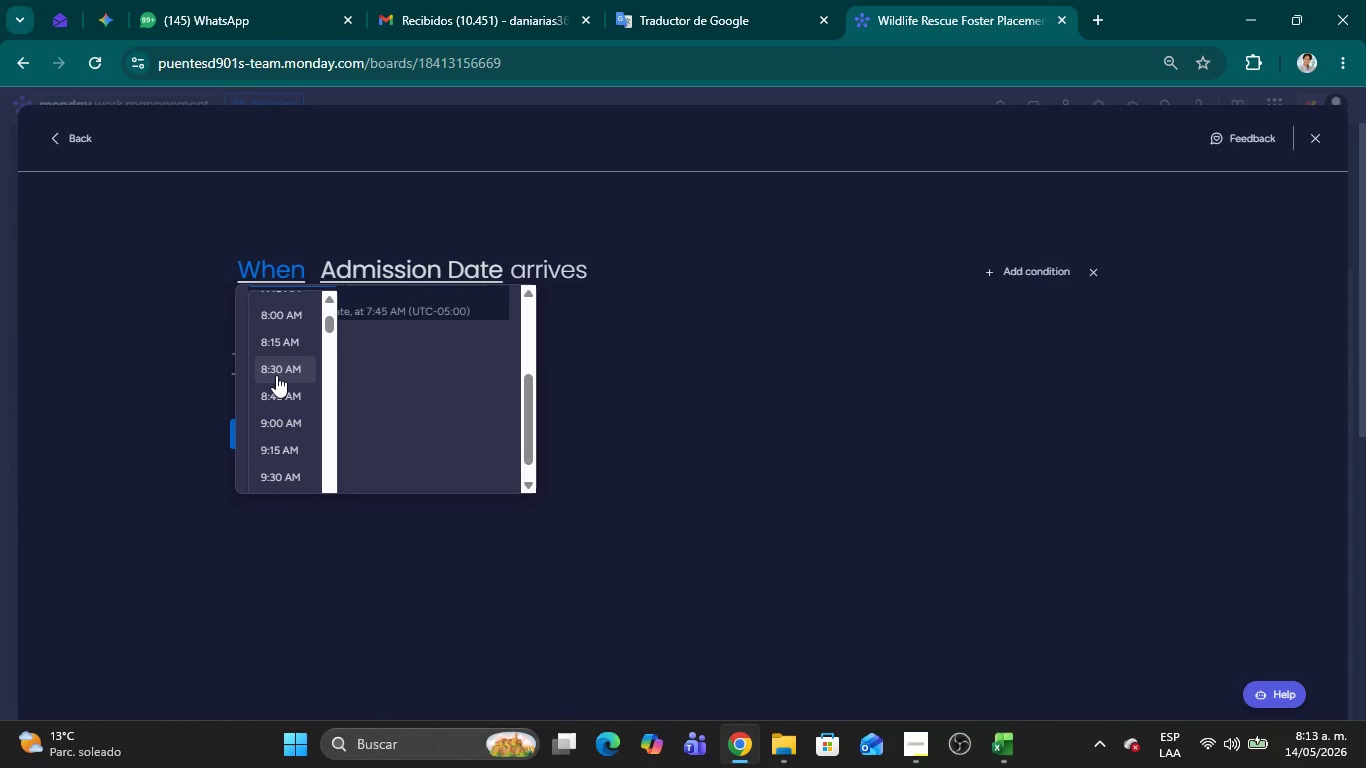 
left_click([284, 363])
 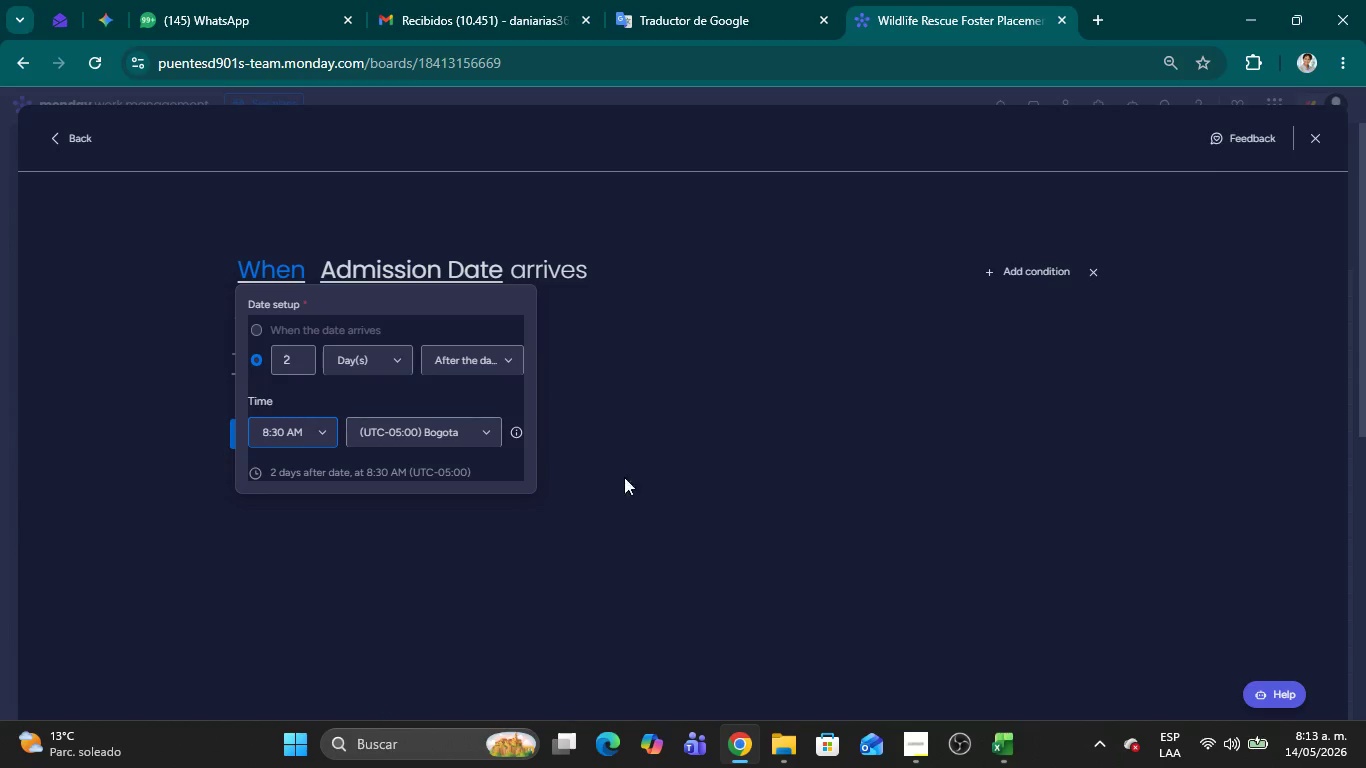 
left_click([647, 467])
 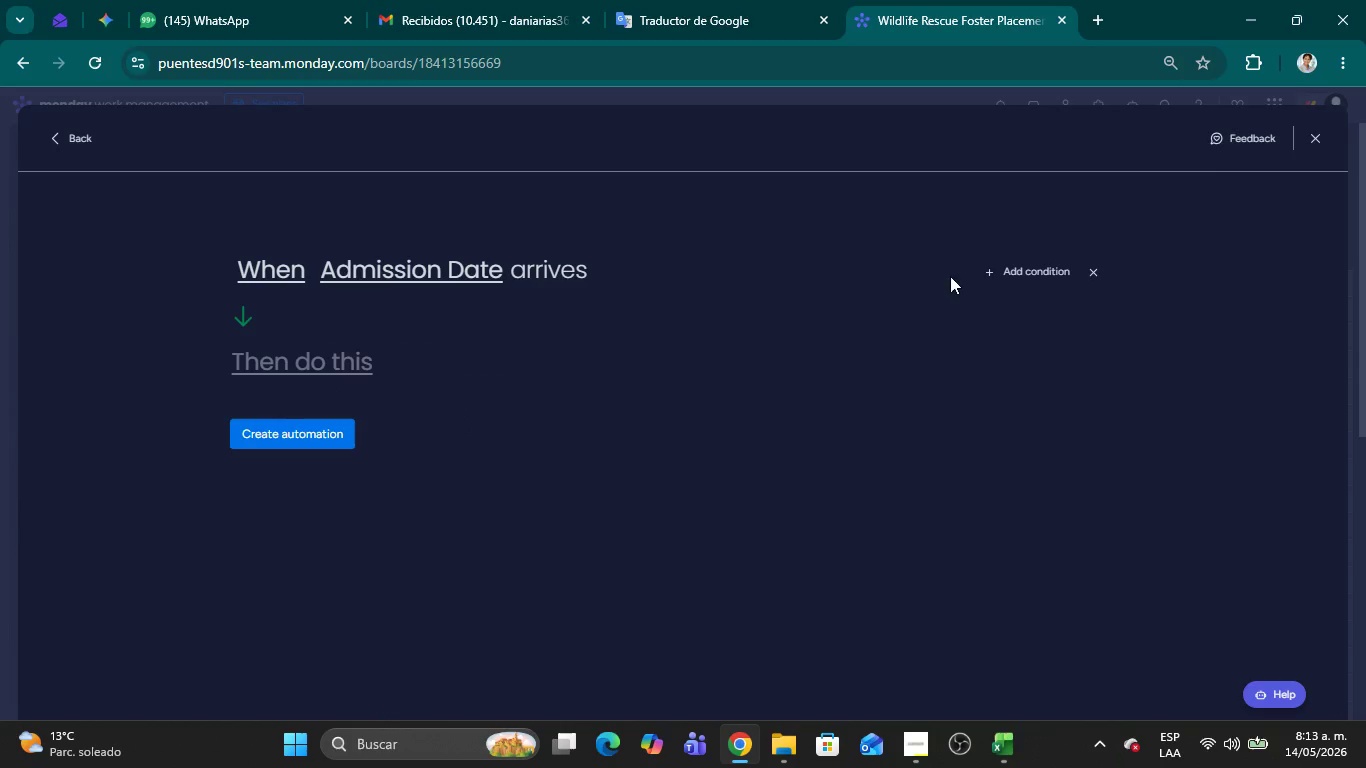 
left_click([1003, 264])
 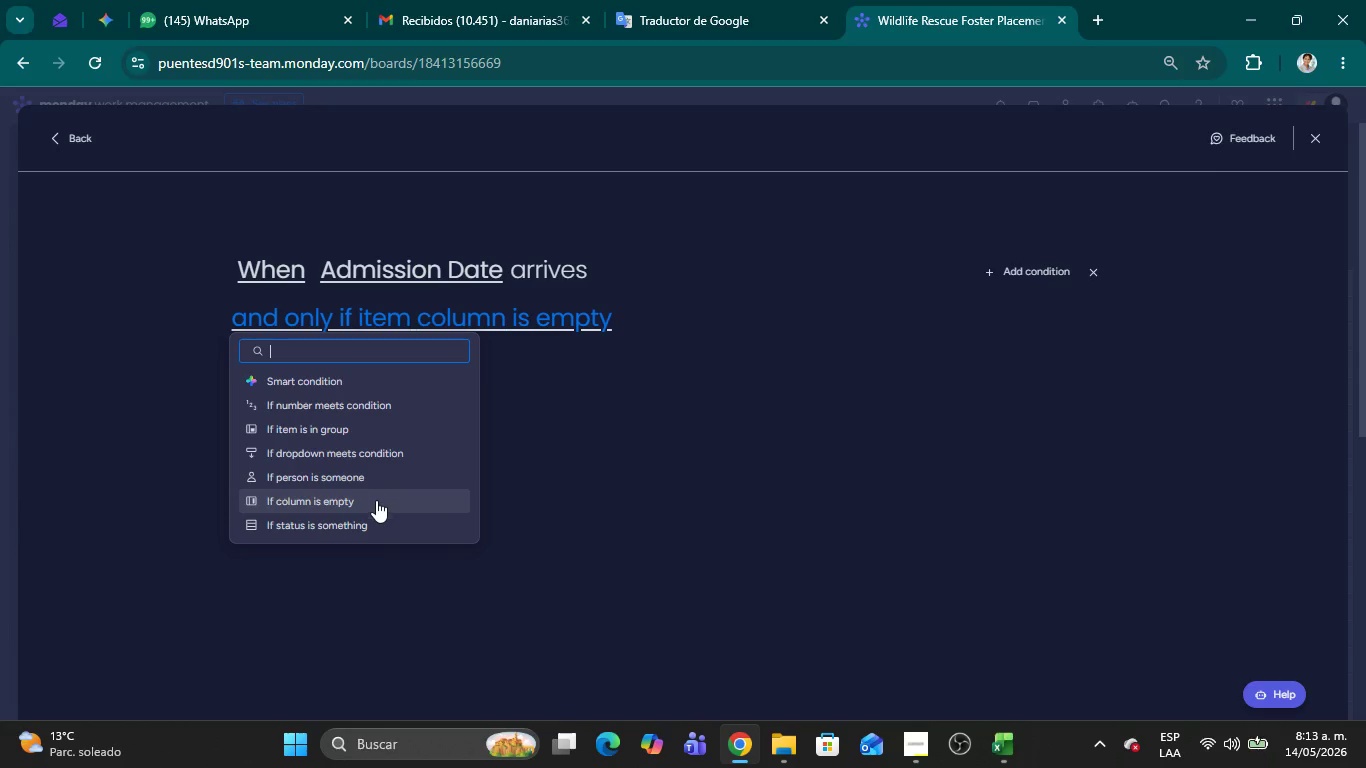 
left_click([370, 519])
 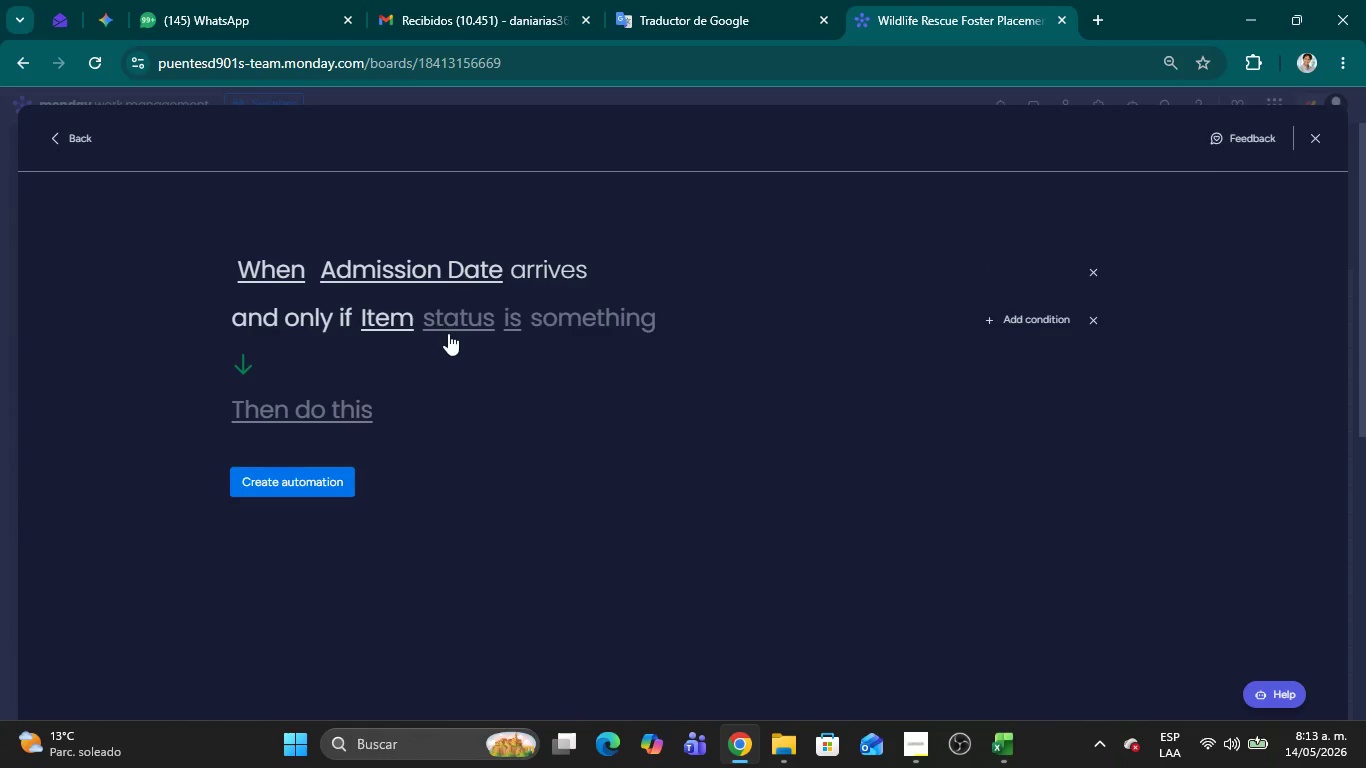 
left_click([451, 333])
 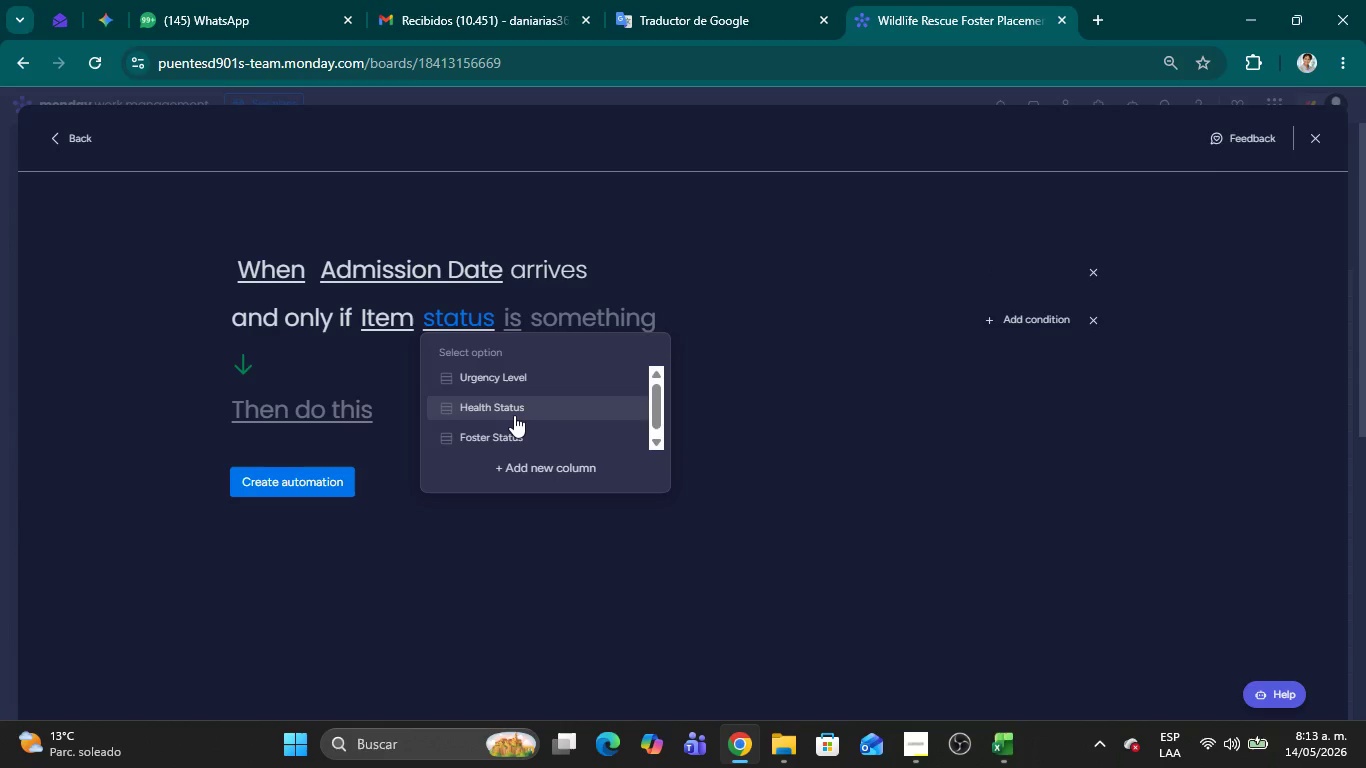 
left_click([514, 433])
 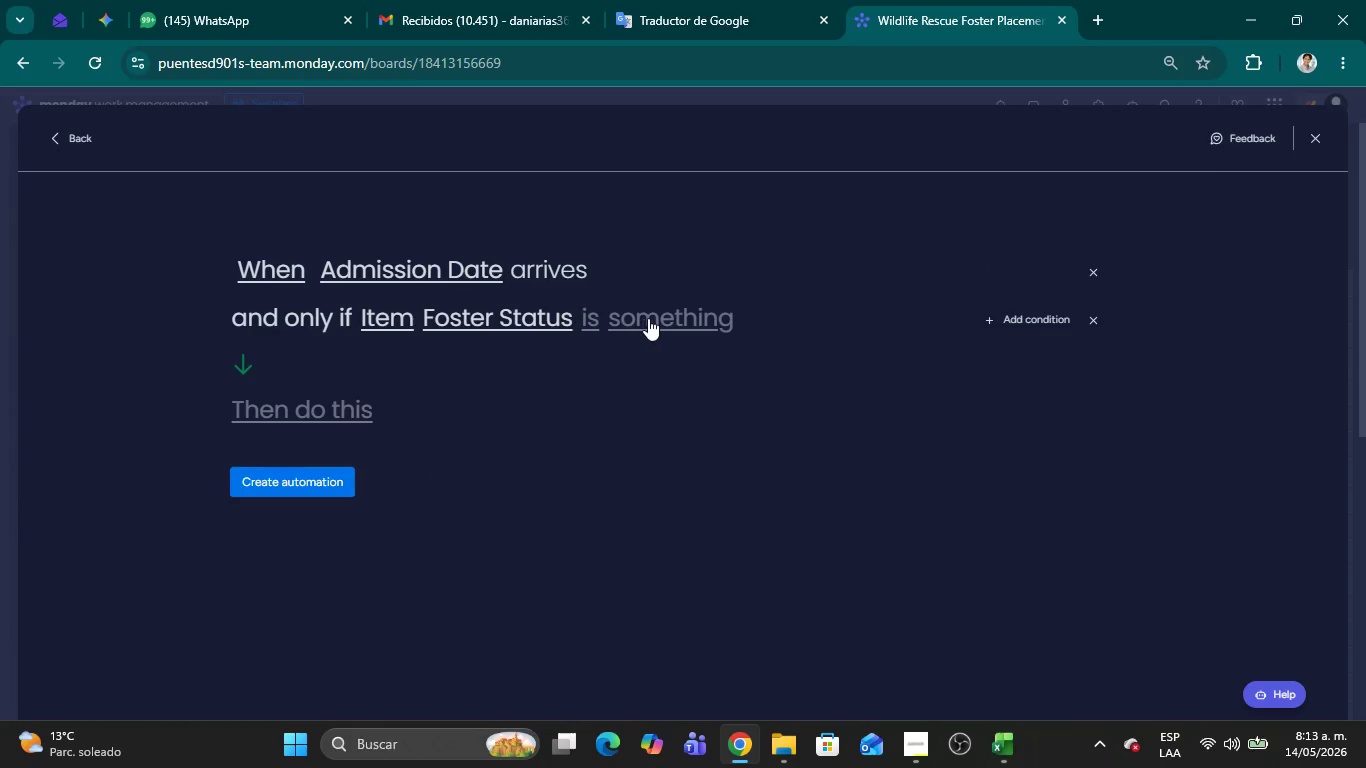 
left_click([648, 318])
 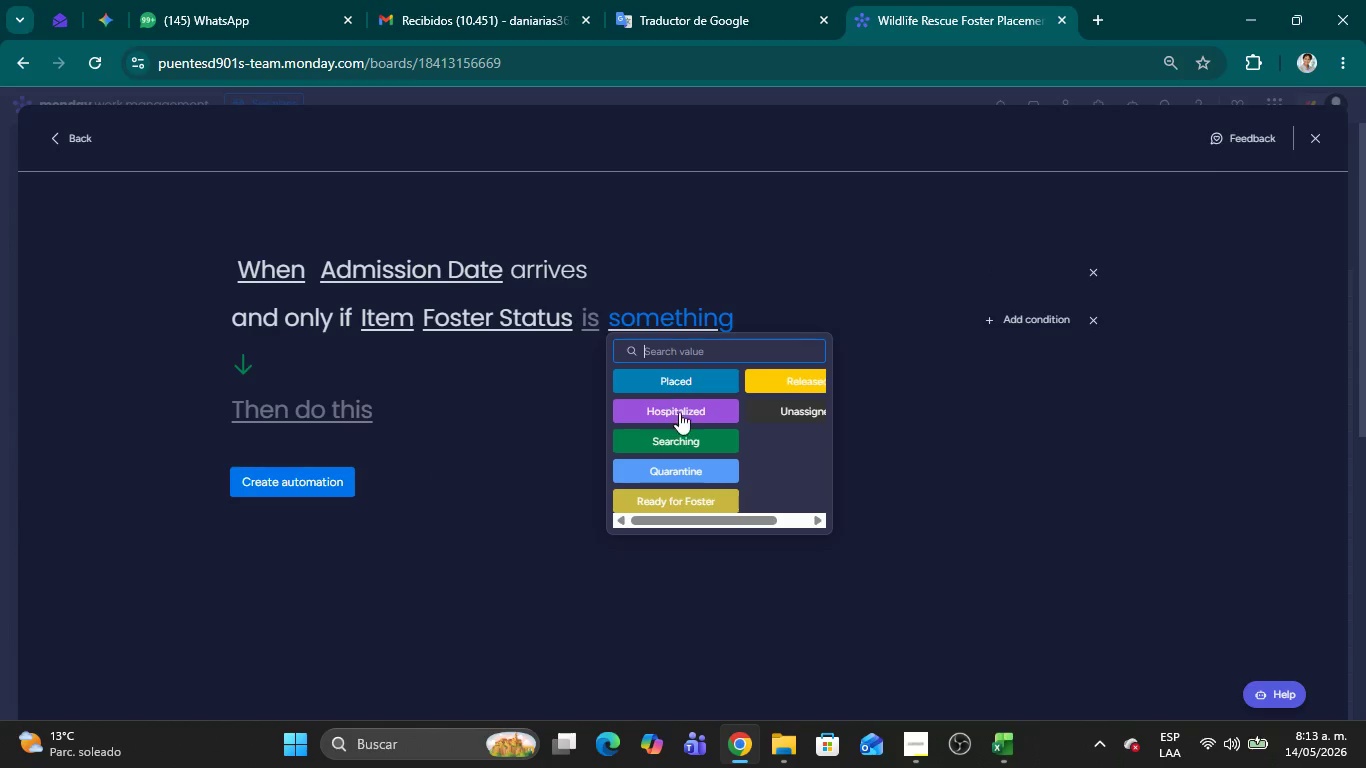 
left_click([680, 431])
 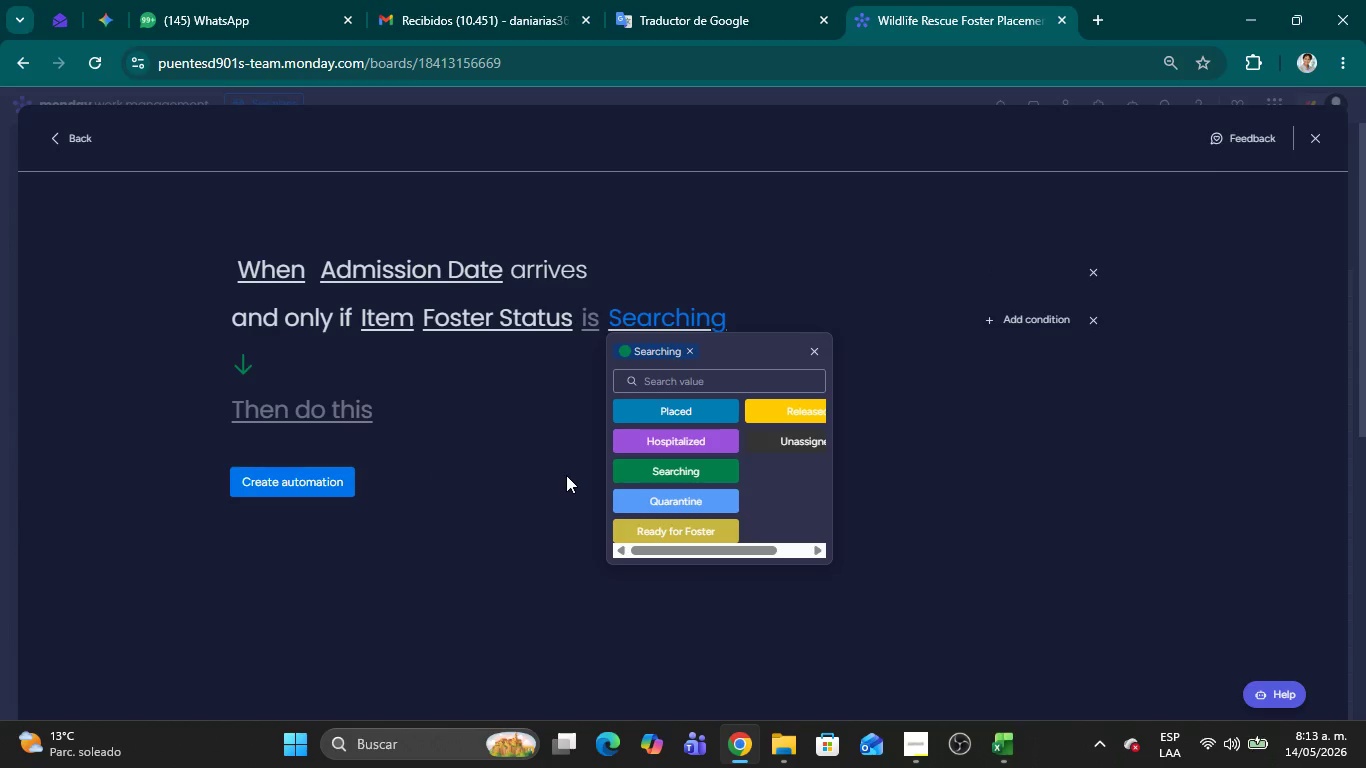 
left_click([566, 475])
 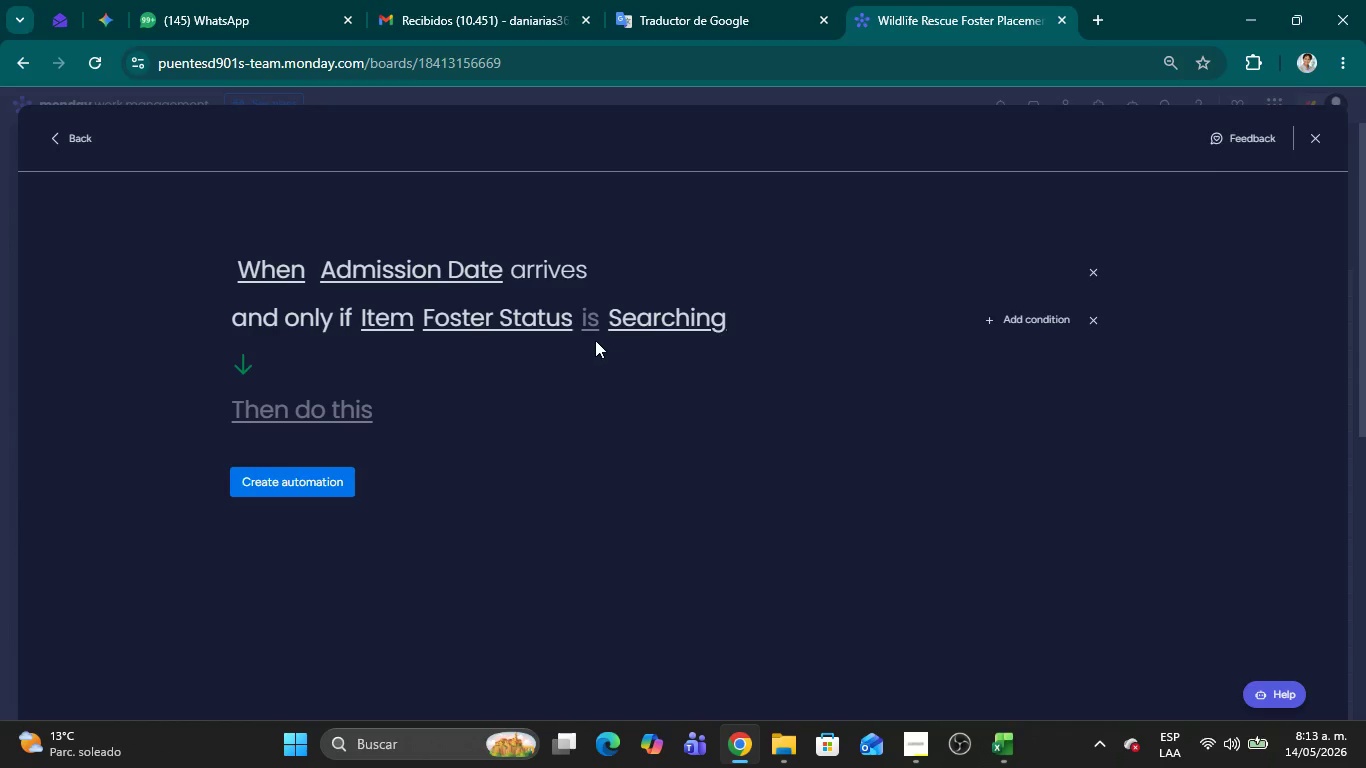 
left_click([586, 329])
 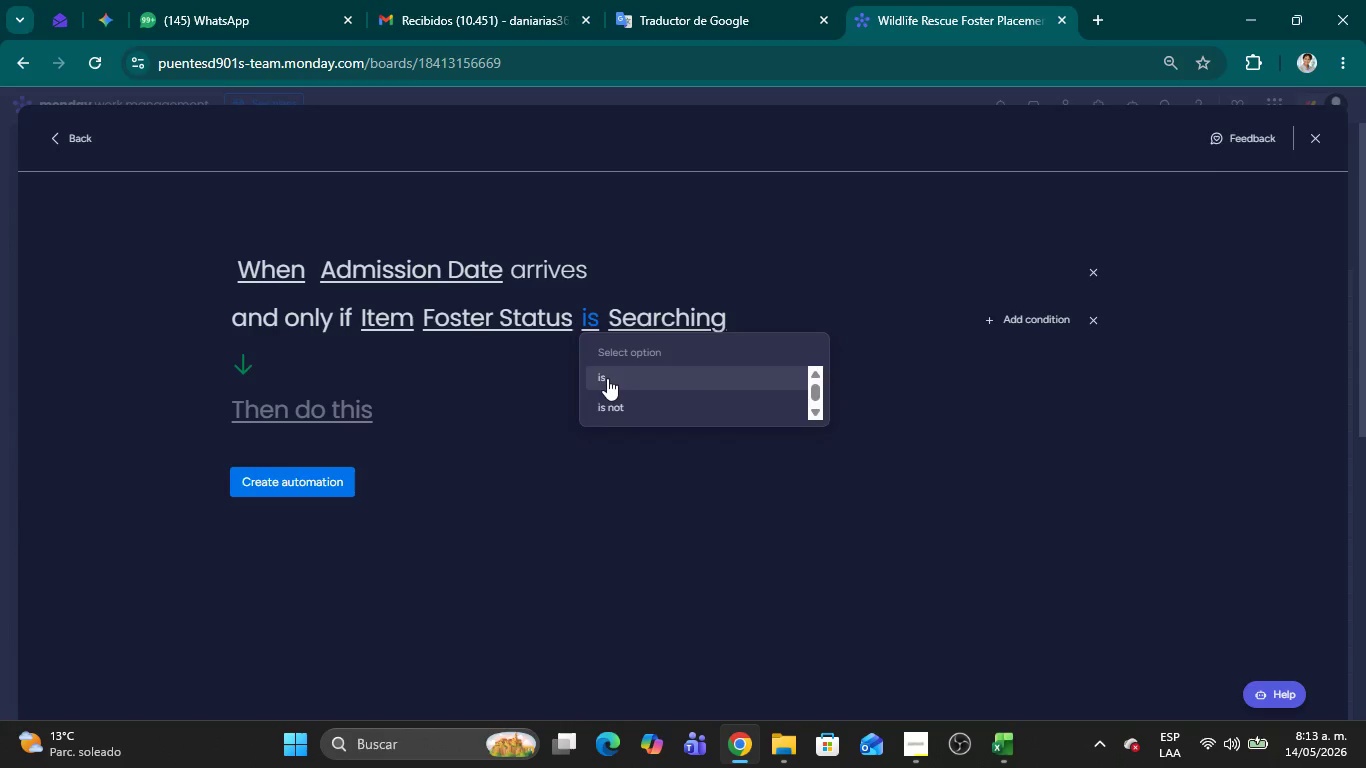 
double_click([521, 400])
 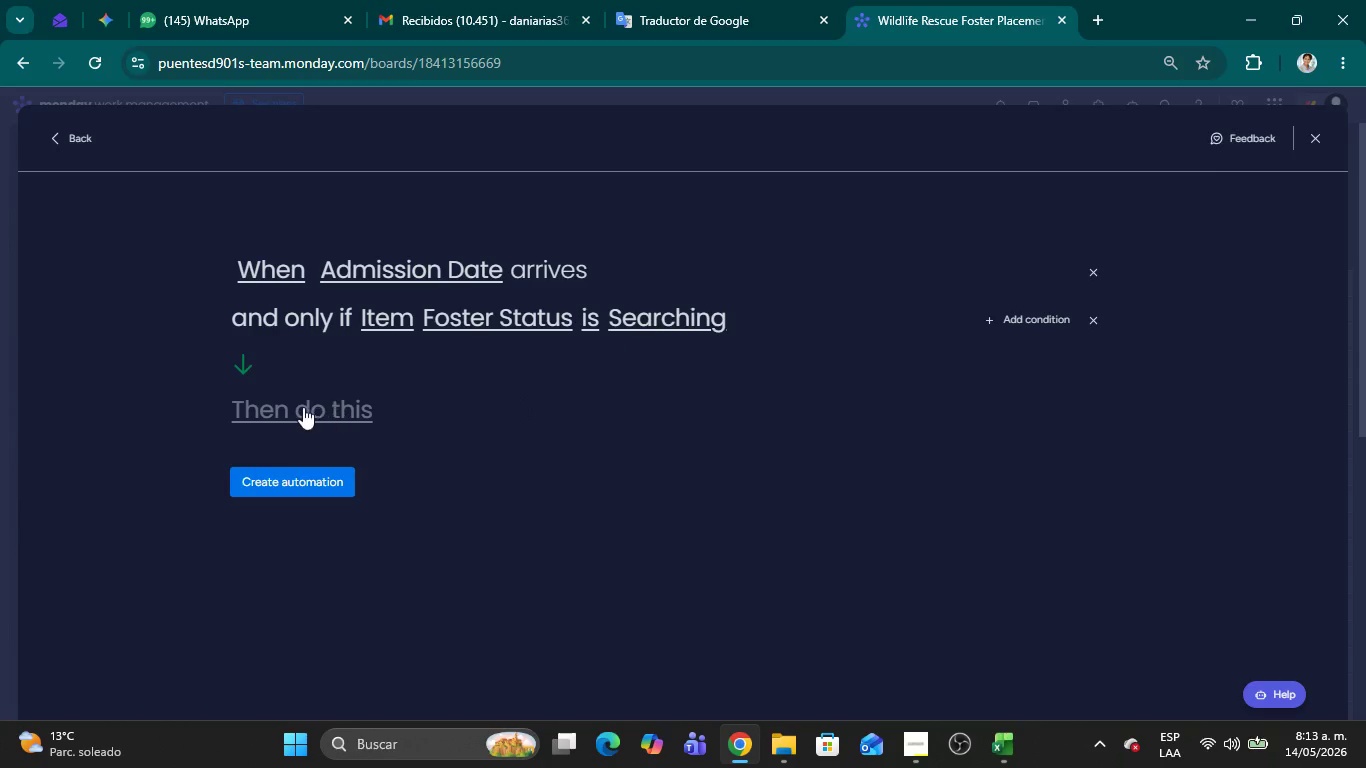 
triple_click([301, 407])
 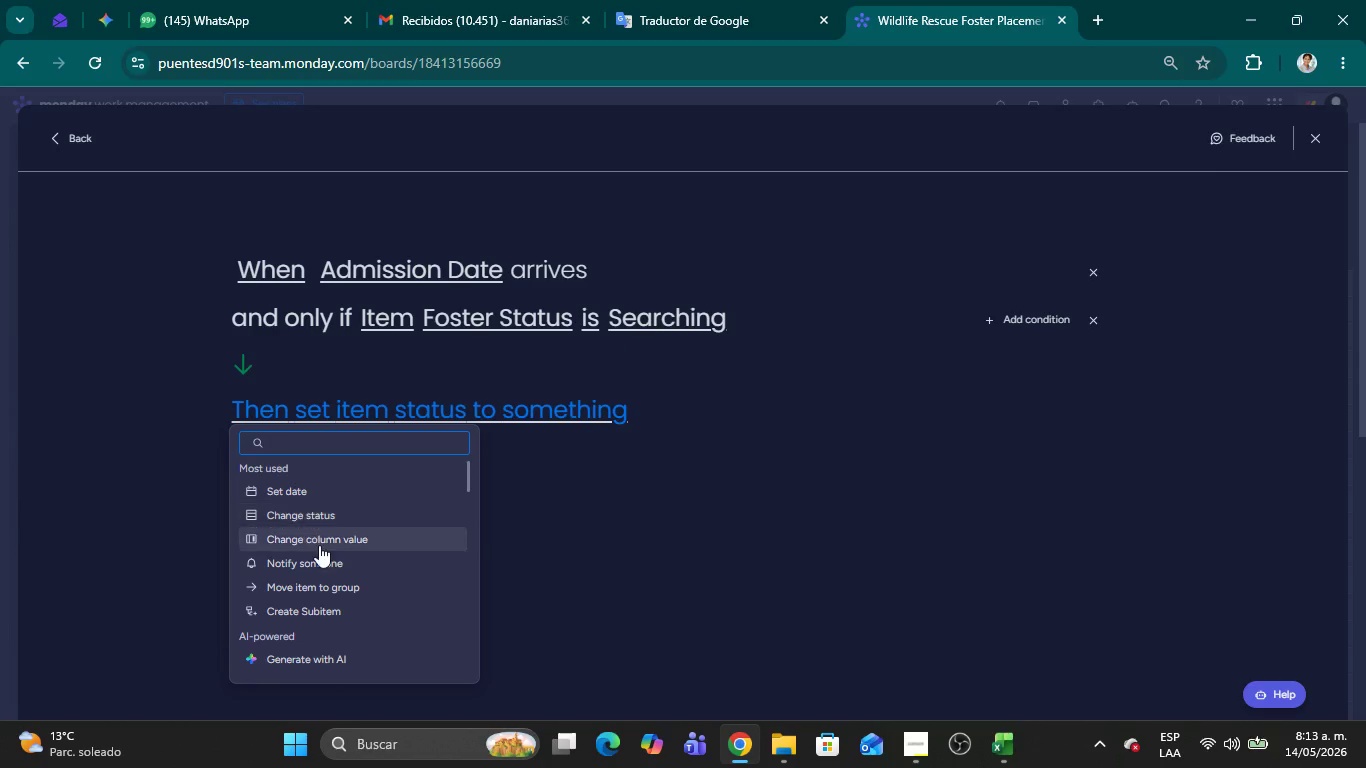 
left_click([326, 557])
 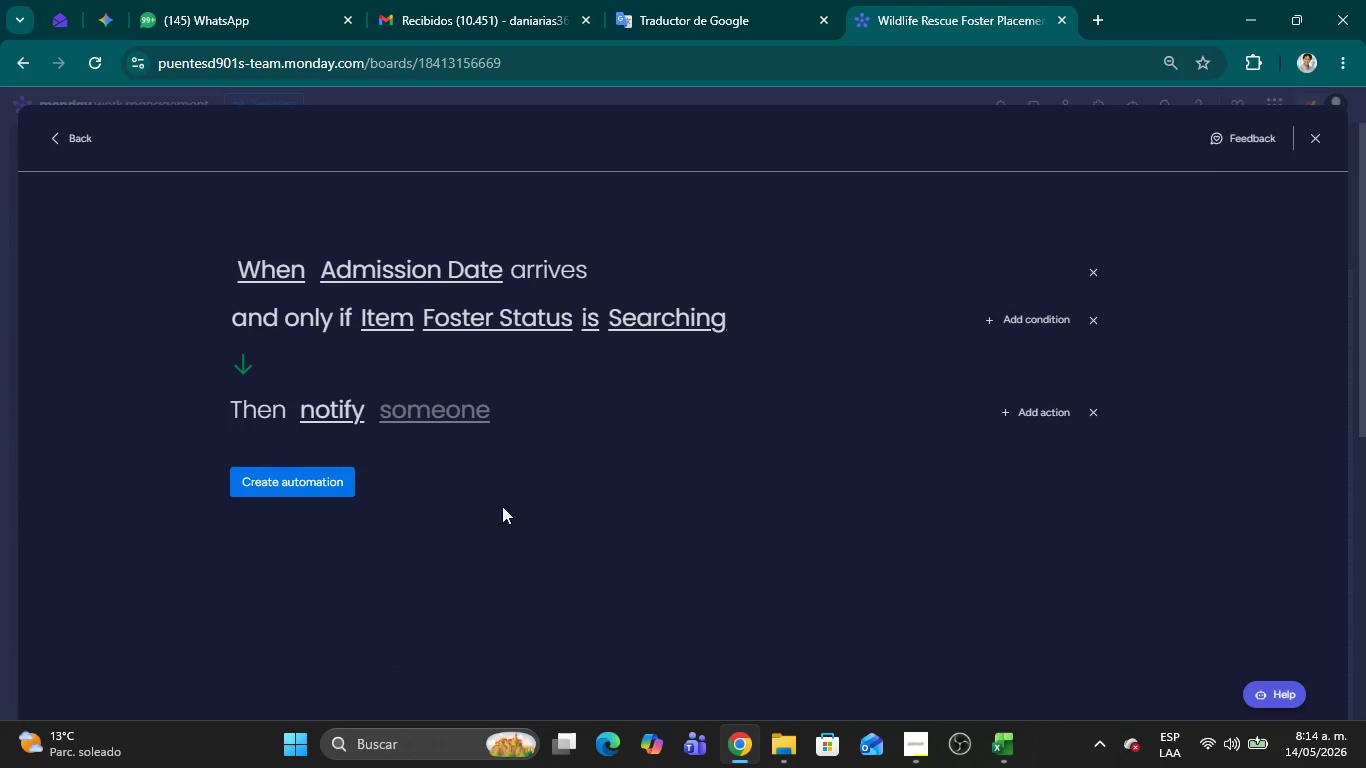 
left_click([532, 506])
 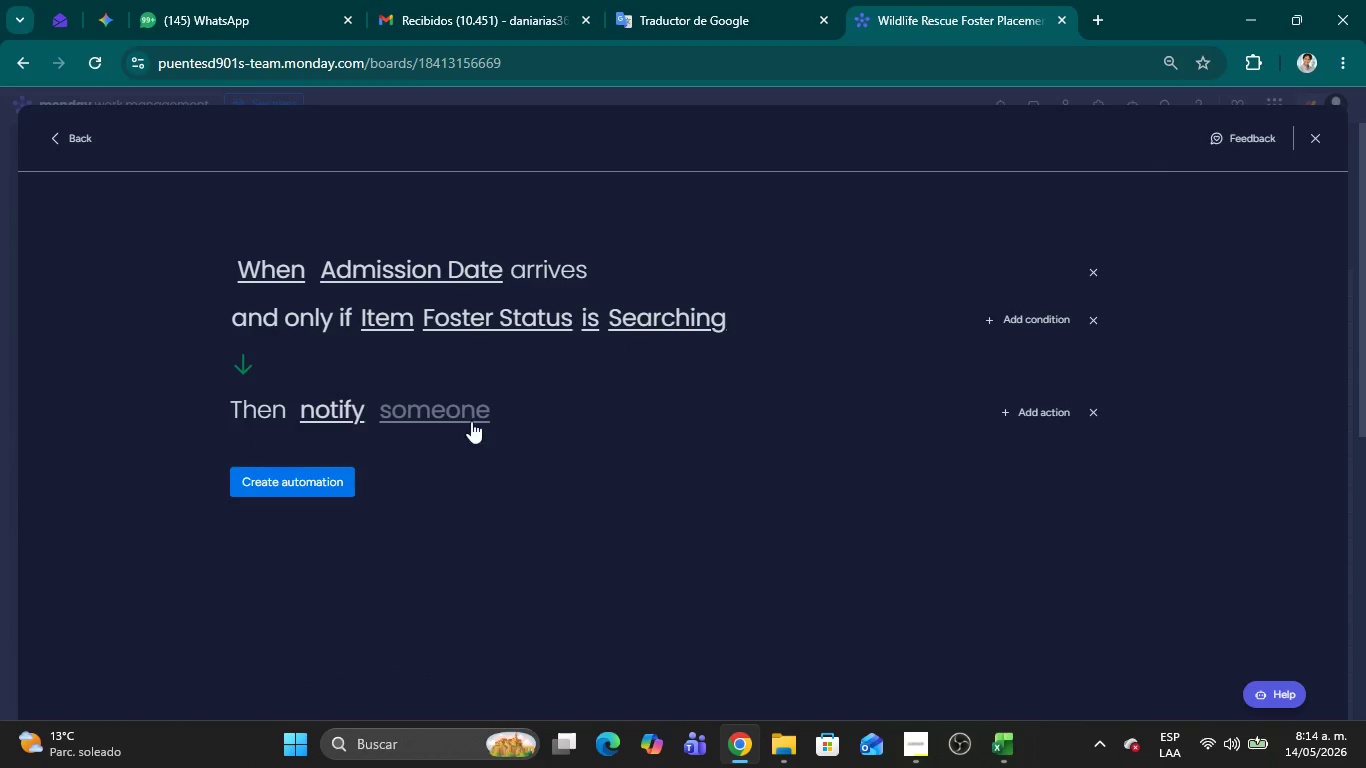 
left_click([441, 402])
 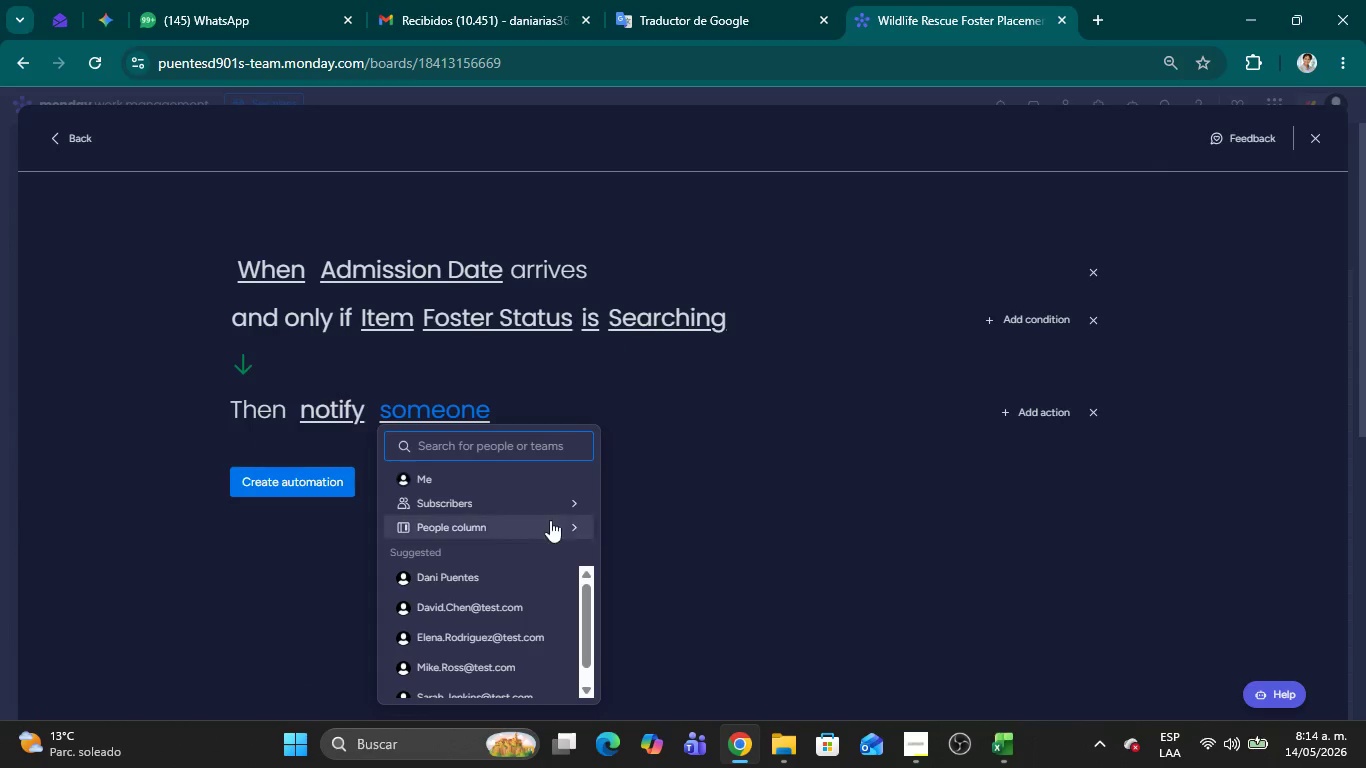 
left_click([759, 499])
 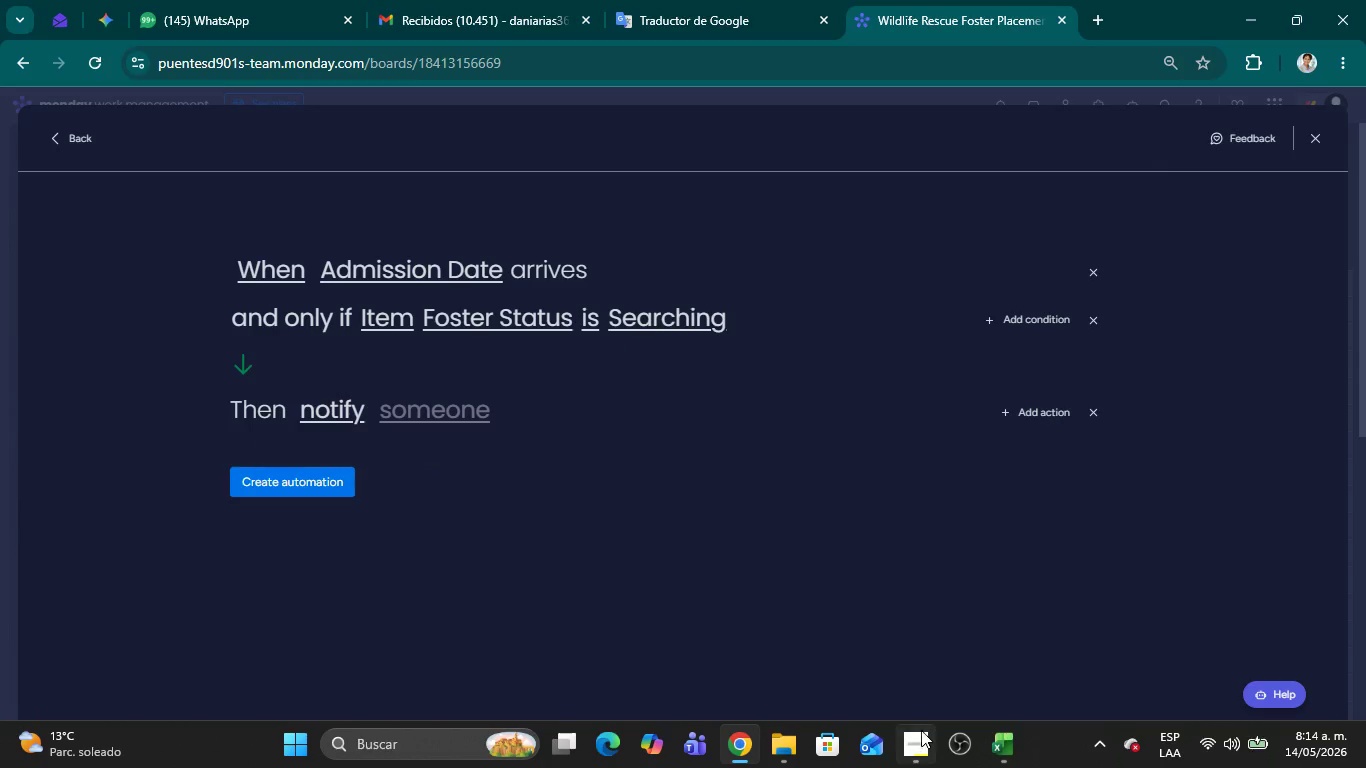 
left_click([919, 739])